 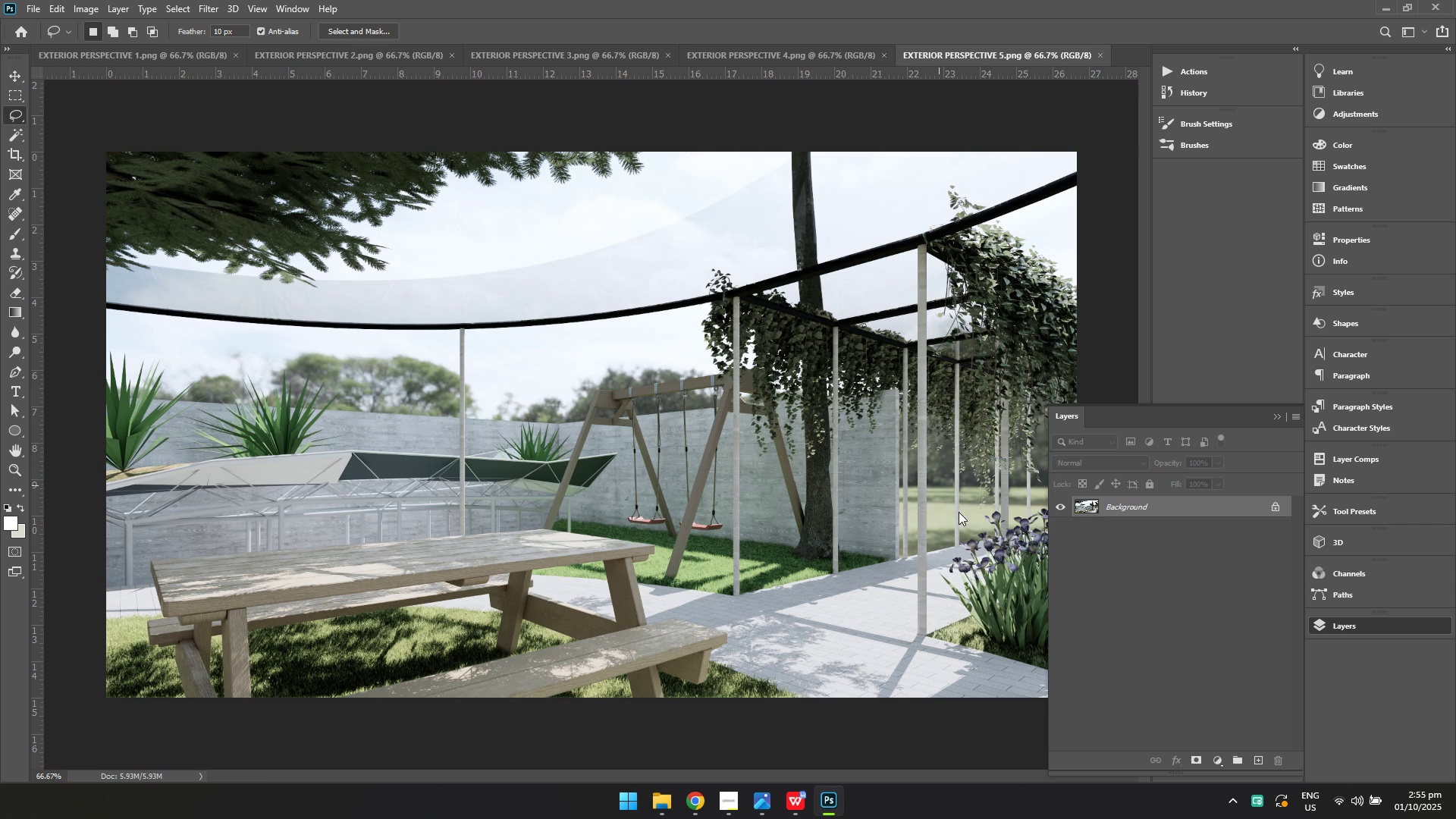 
left_click([1404, 239])
 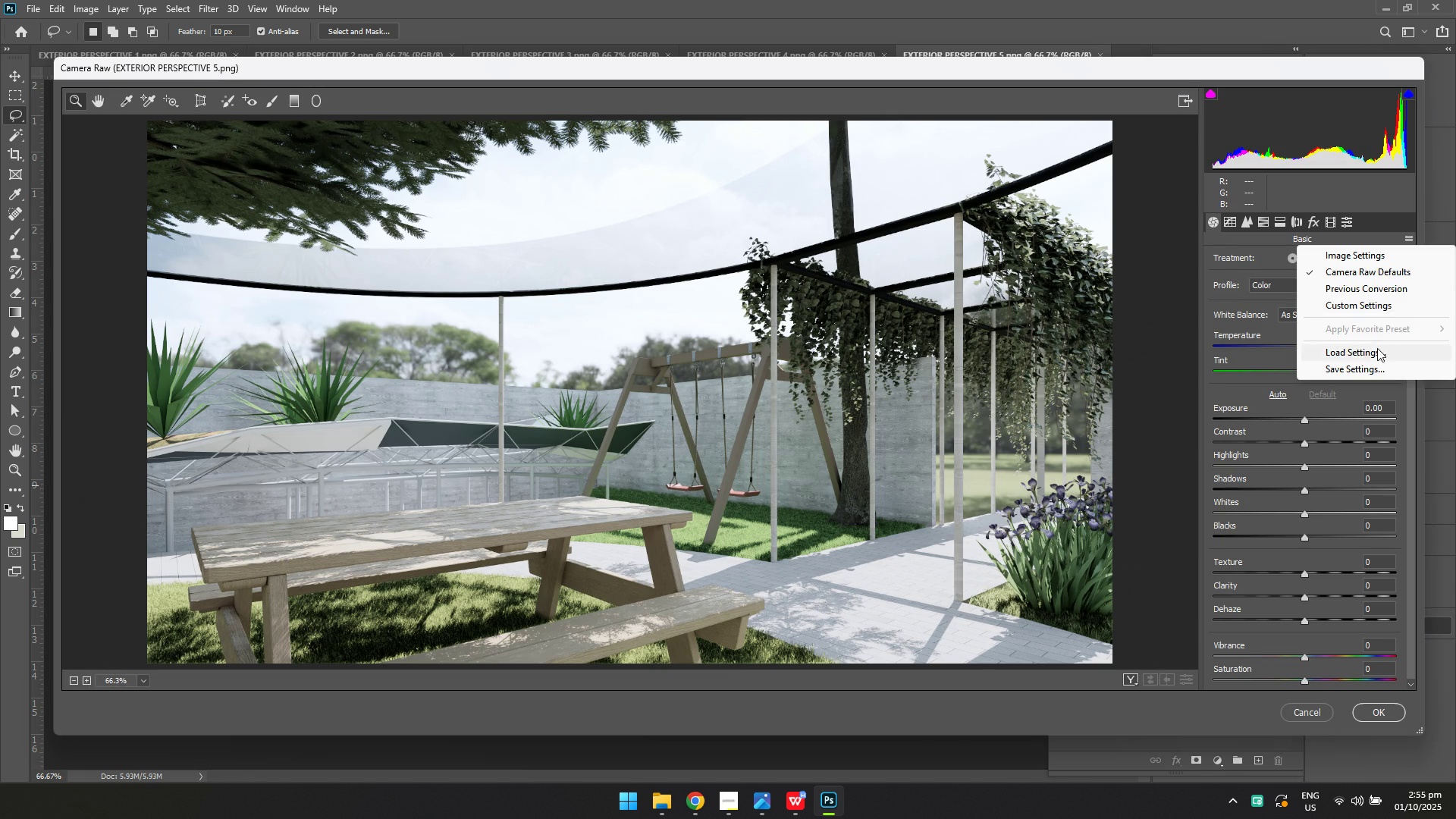 
left_click([1377, 349])
 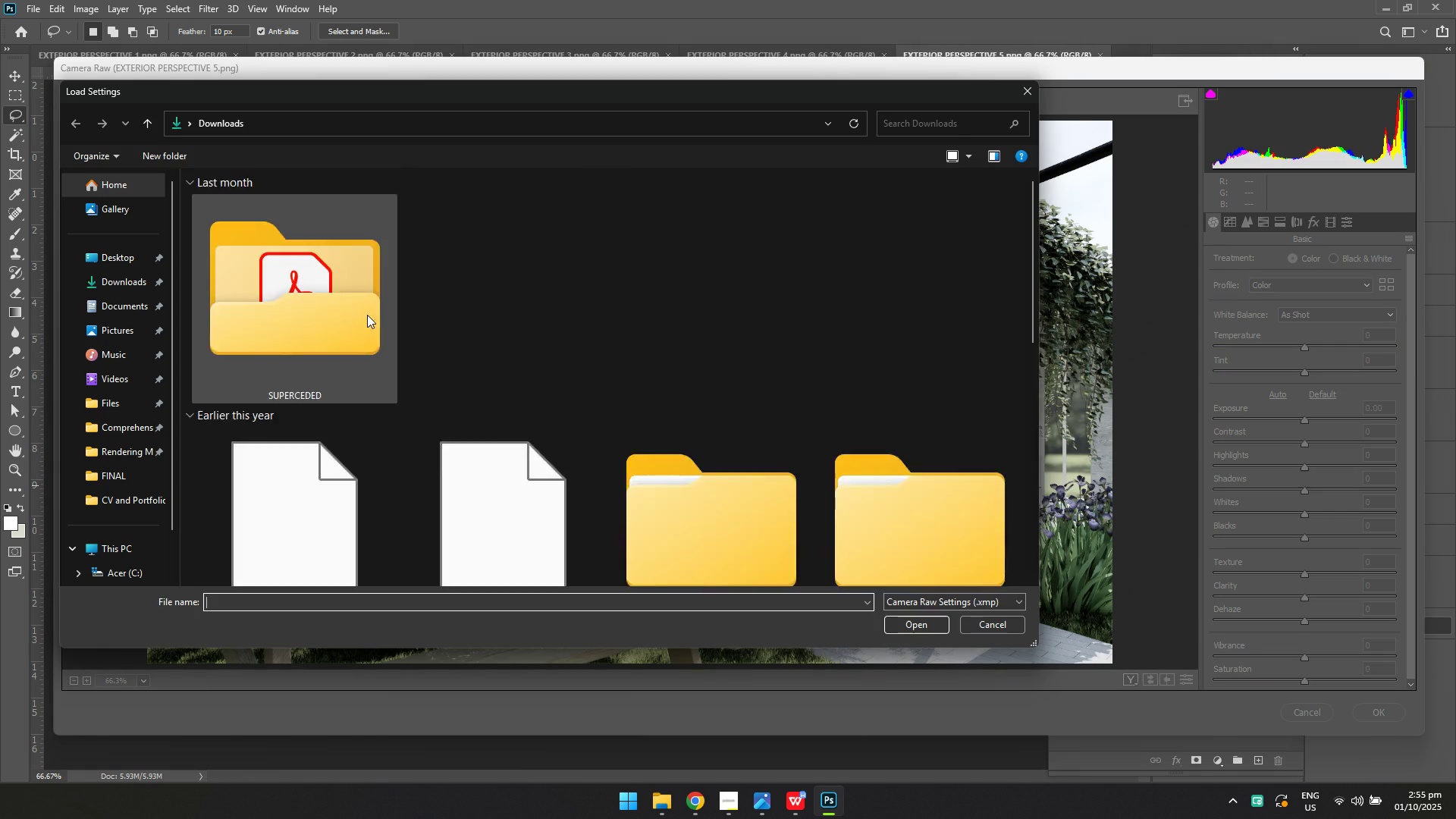 
scroll: coordinate [343, 323], scroll_direction: down, amount: 1.0
 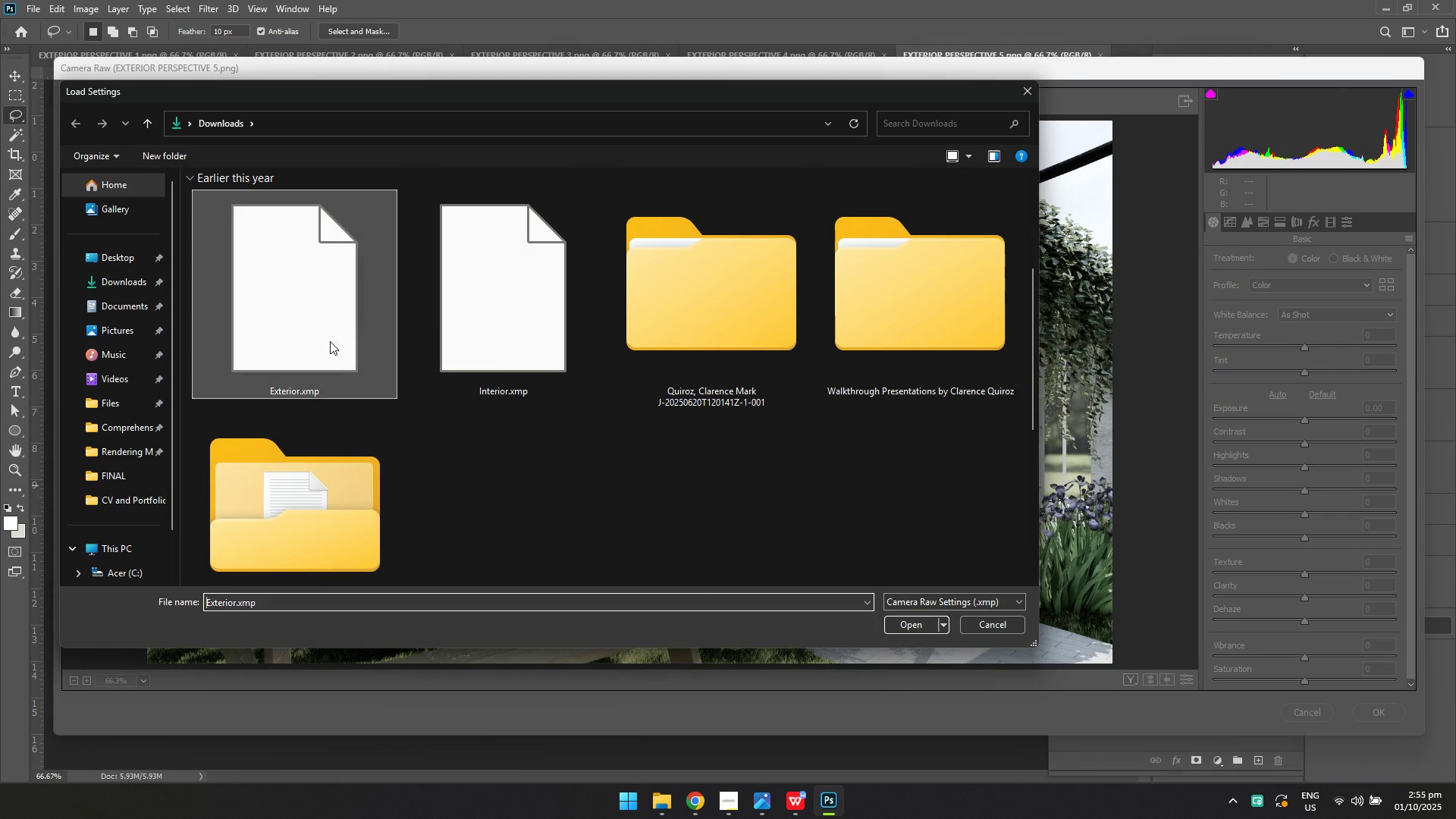 
left_click([330, 341])
 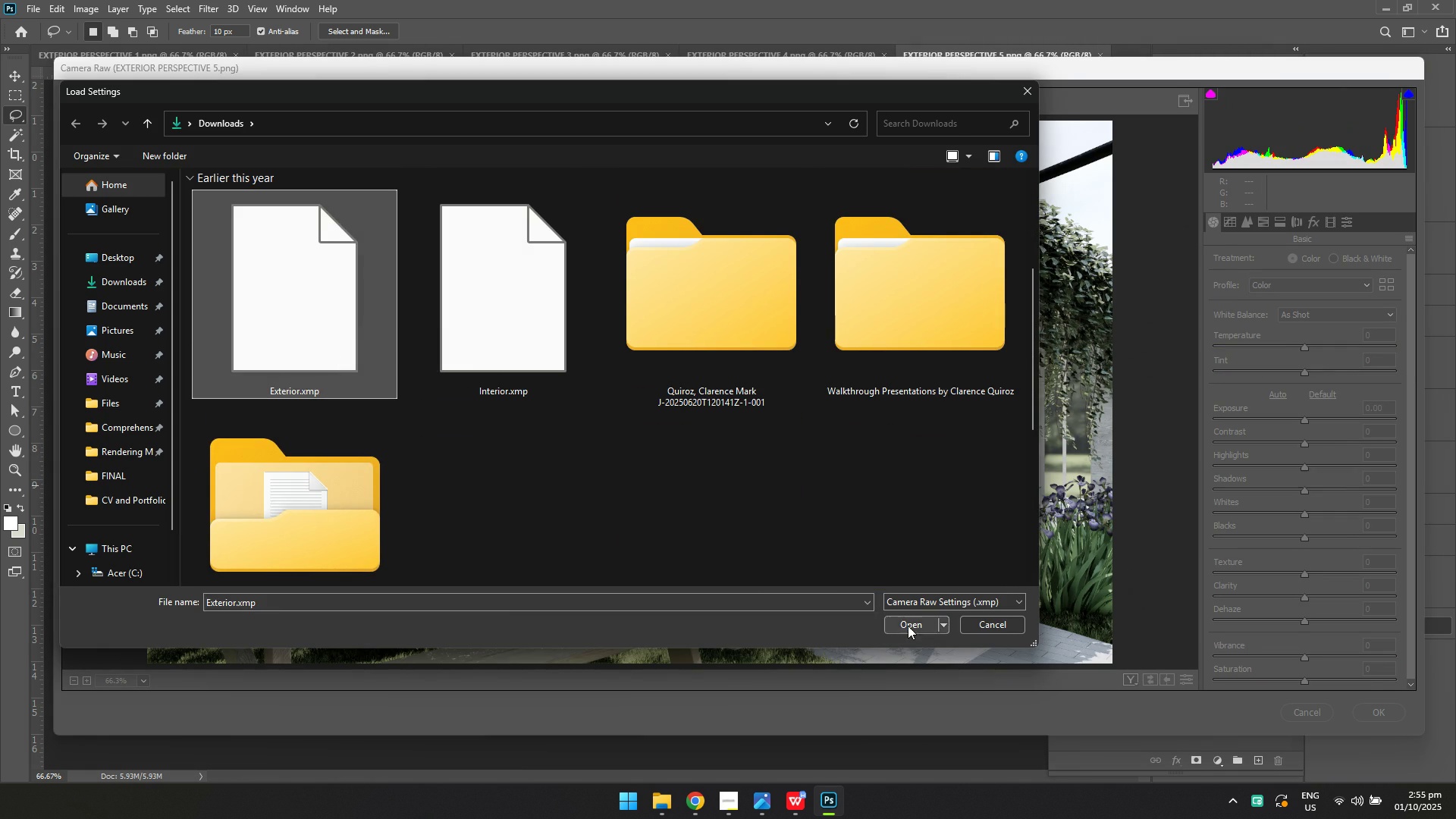 
left_click([908, 626])